 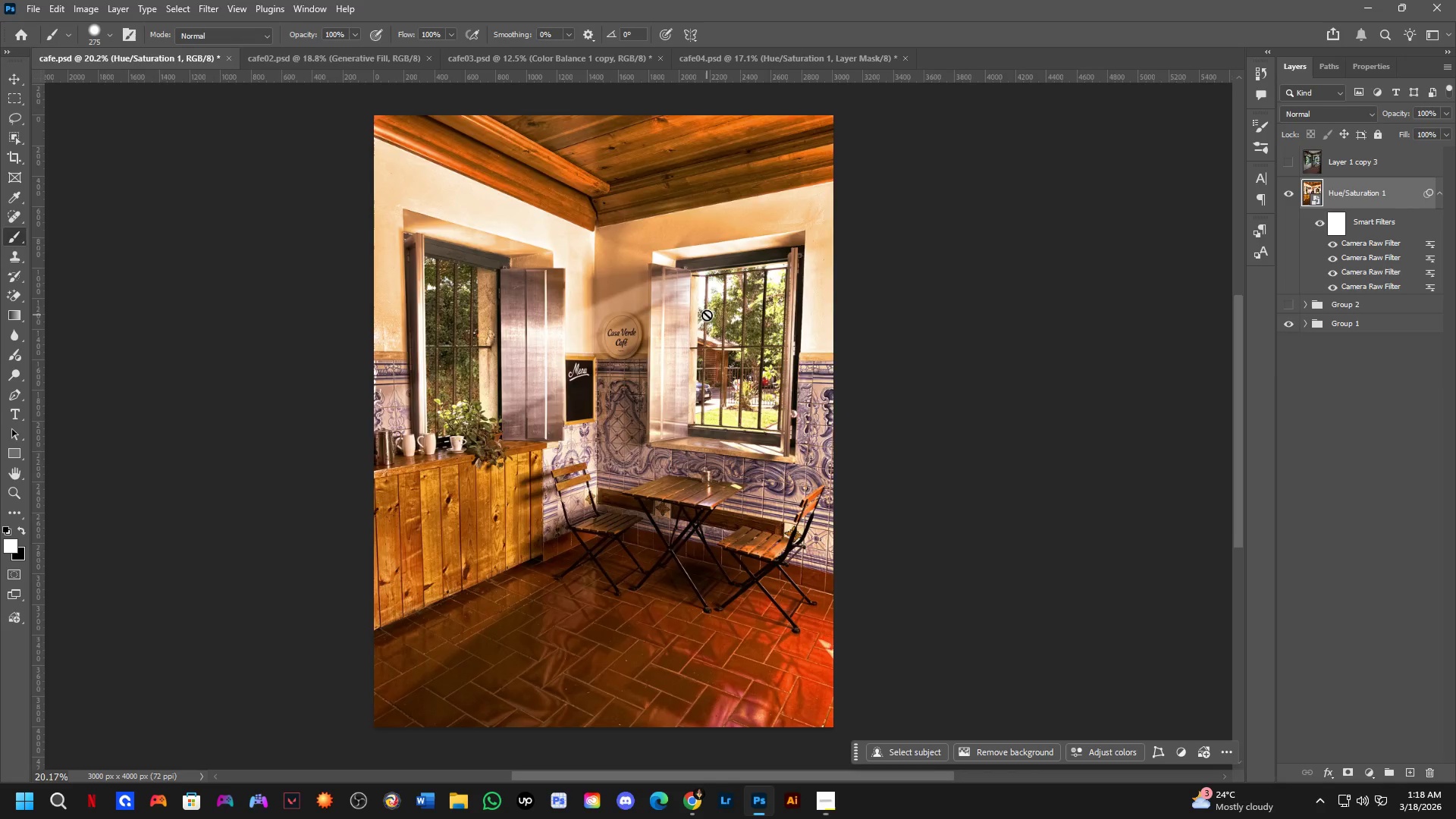 
key(Control+Tab)
 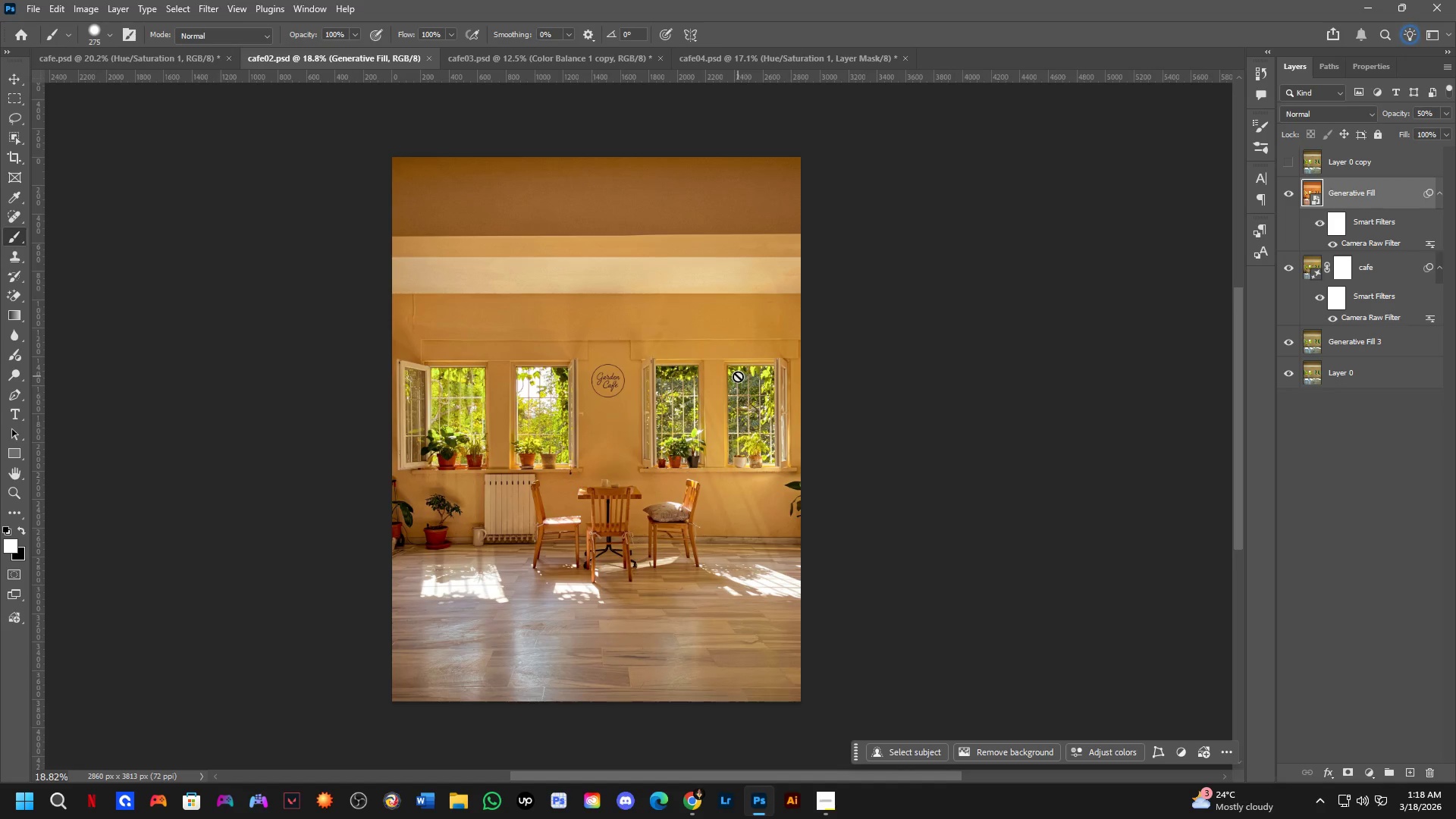 
wait(5.11)
 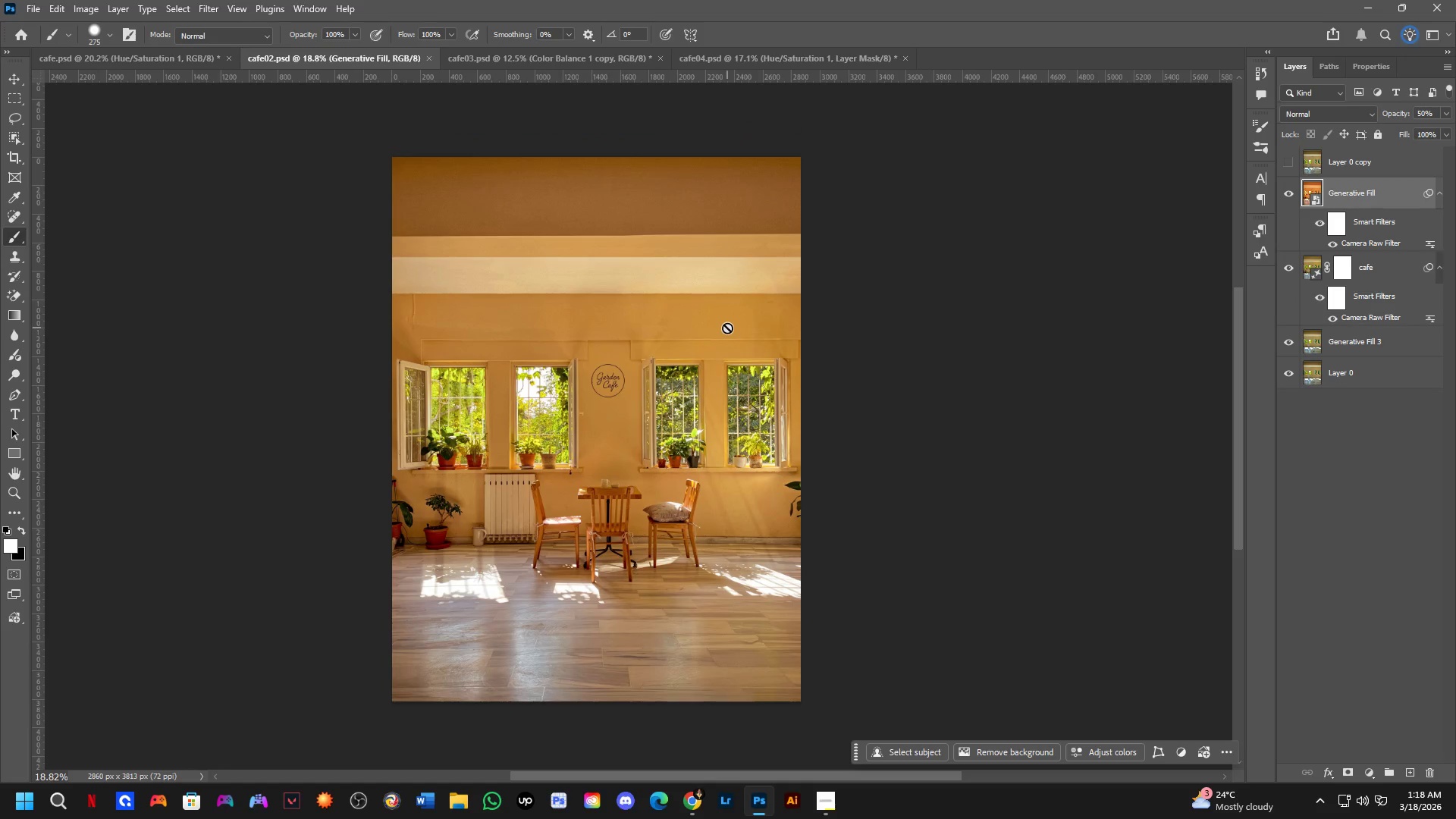 
left_click([1281, 160])
 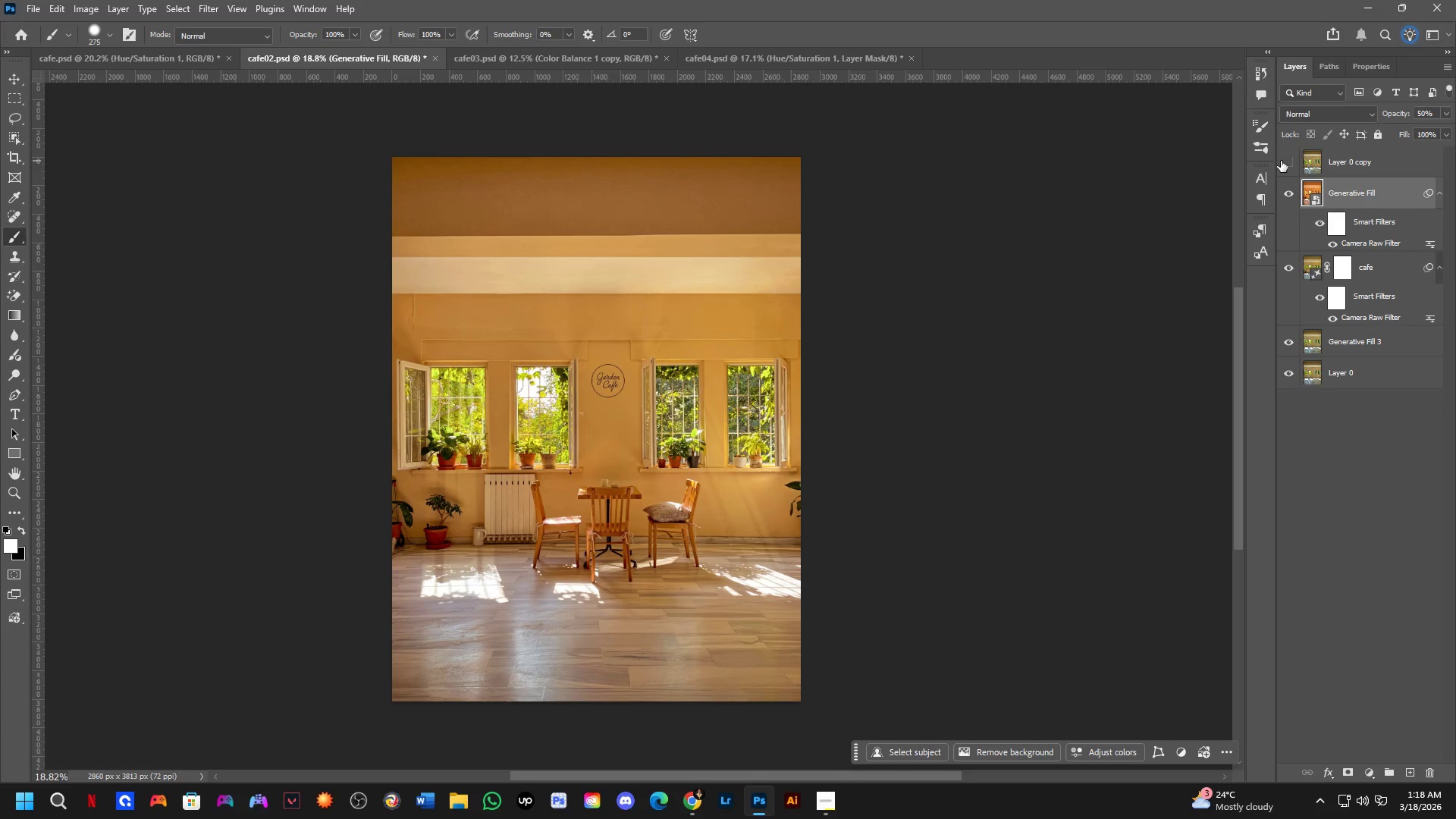 
double_click([1281, 161])
 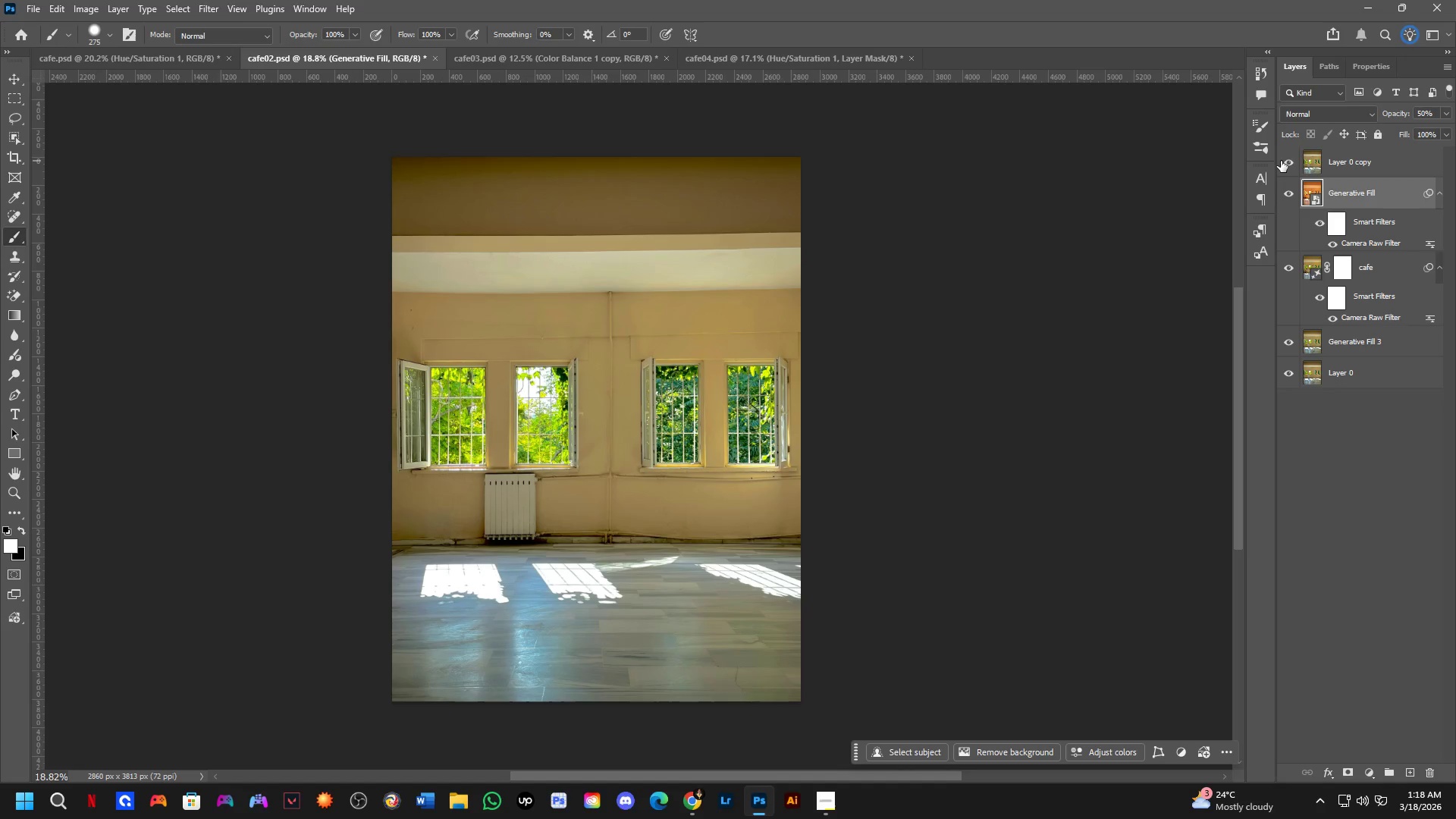 
triple_click([1281, 161])
 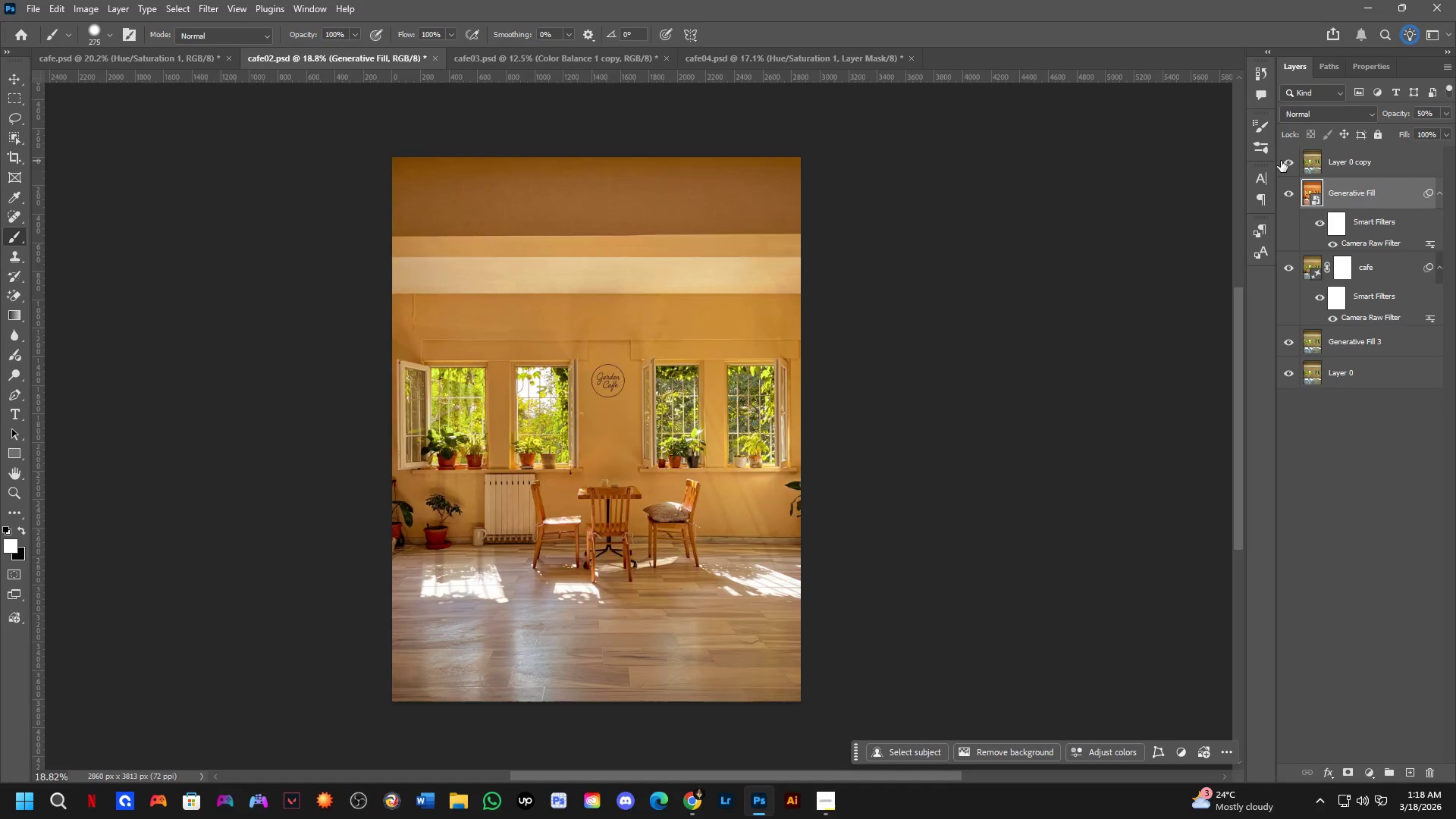 
double_click([1281, 161])
 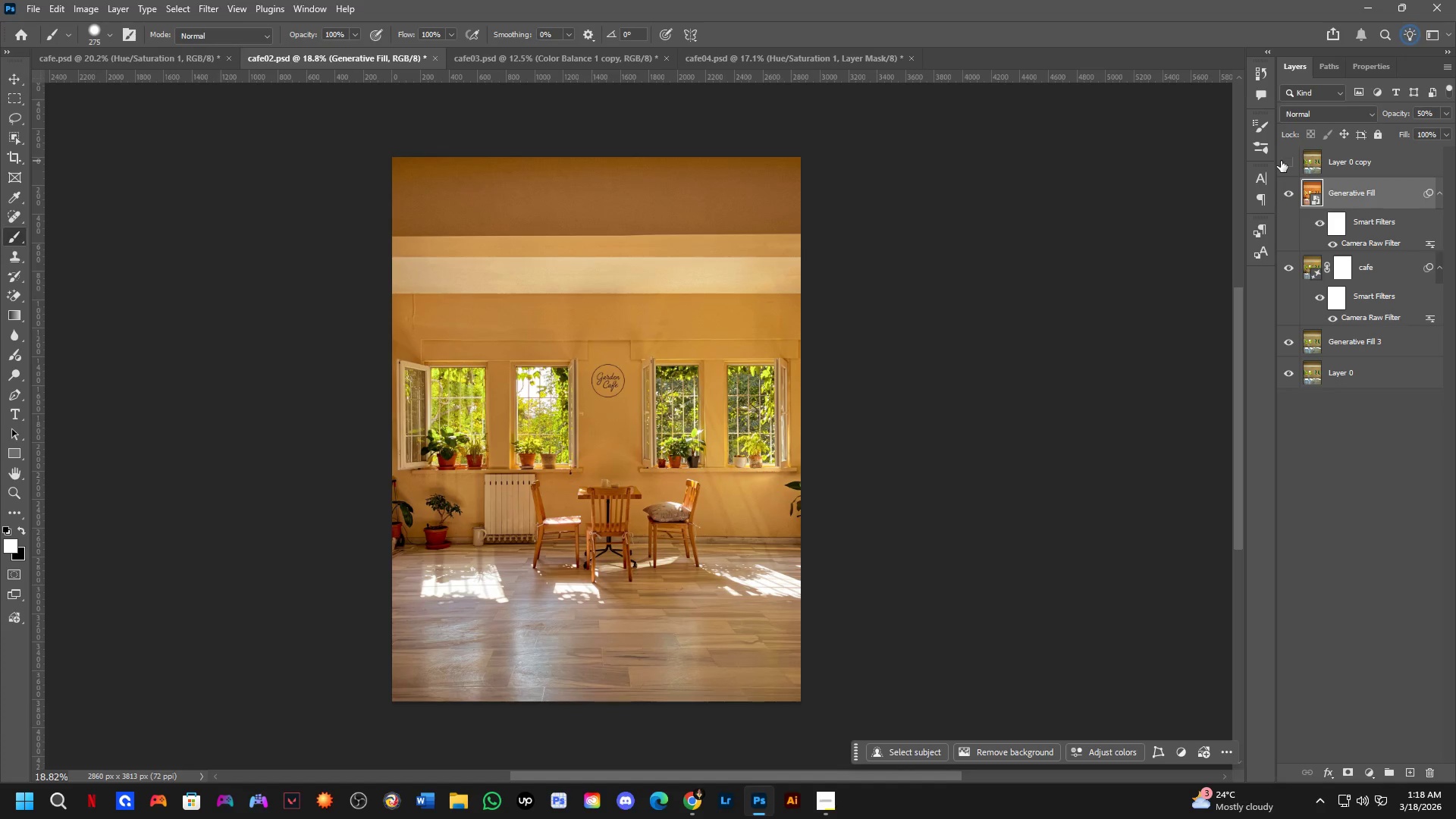 
left_click([1281, 161])
 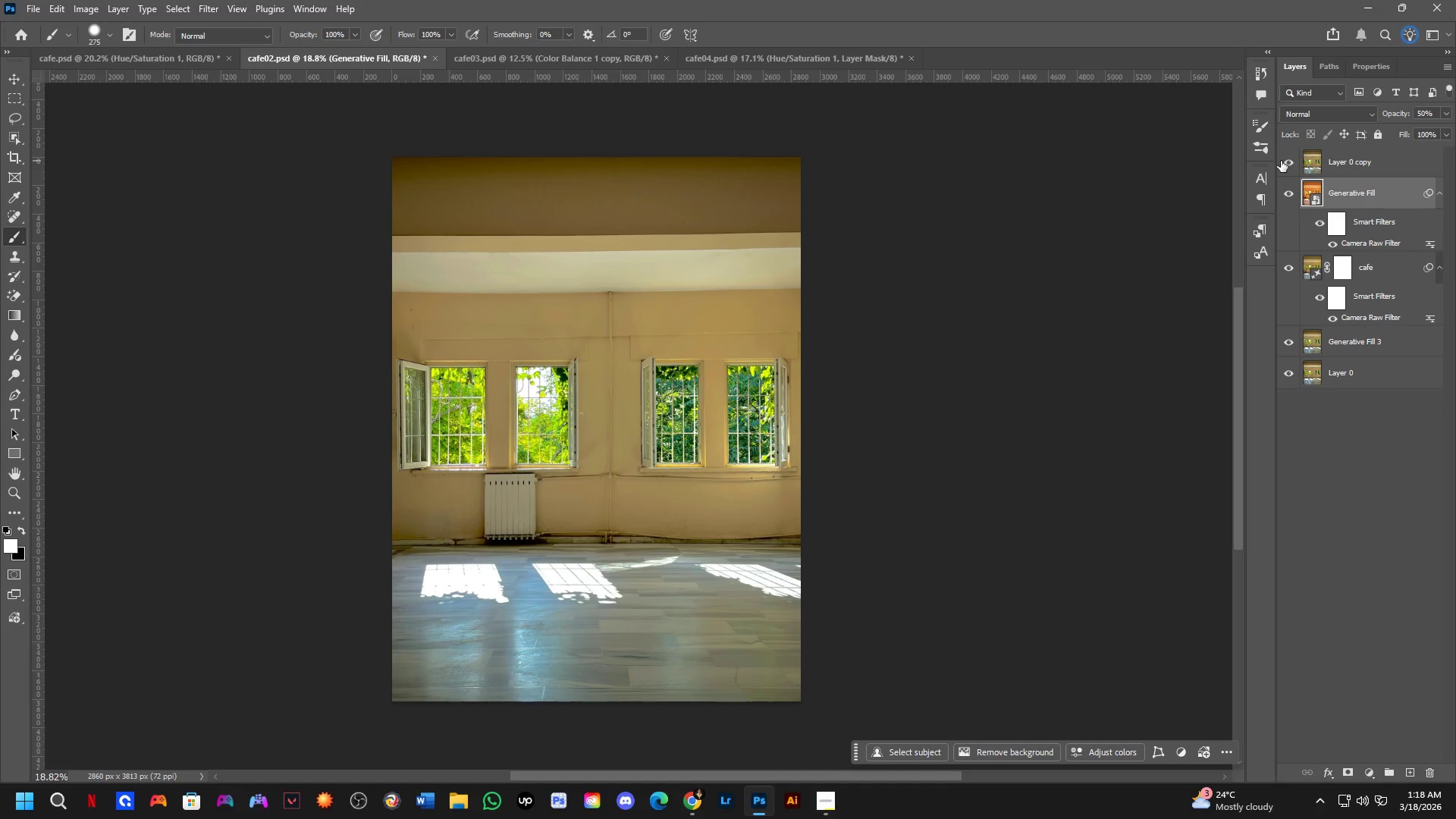 
left_click([1281, 161])
 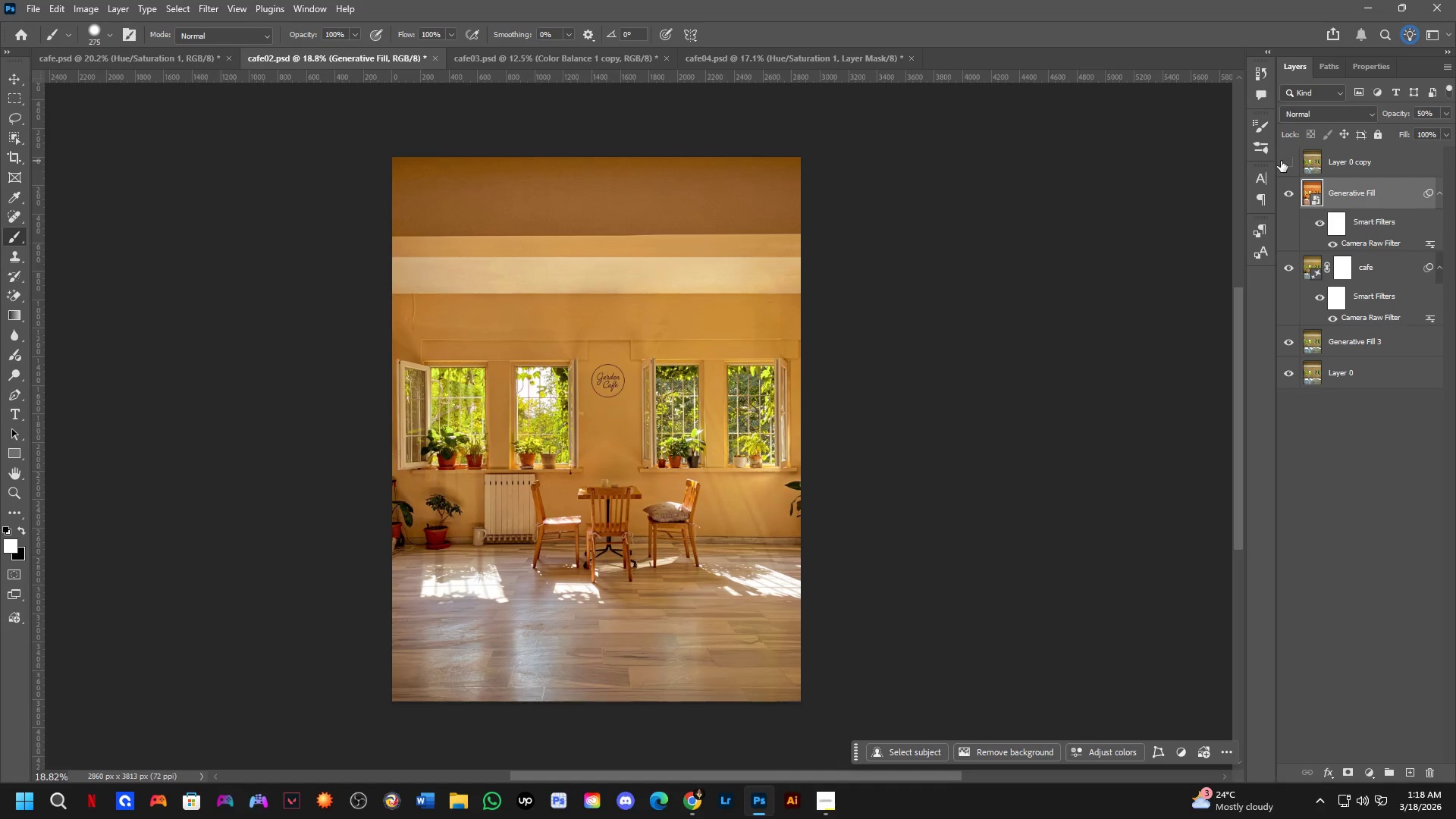 
key(Control+ControlLeft)
 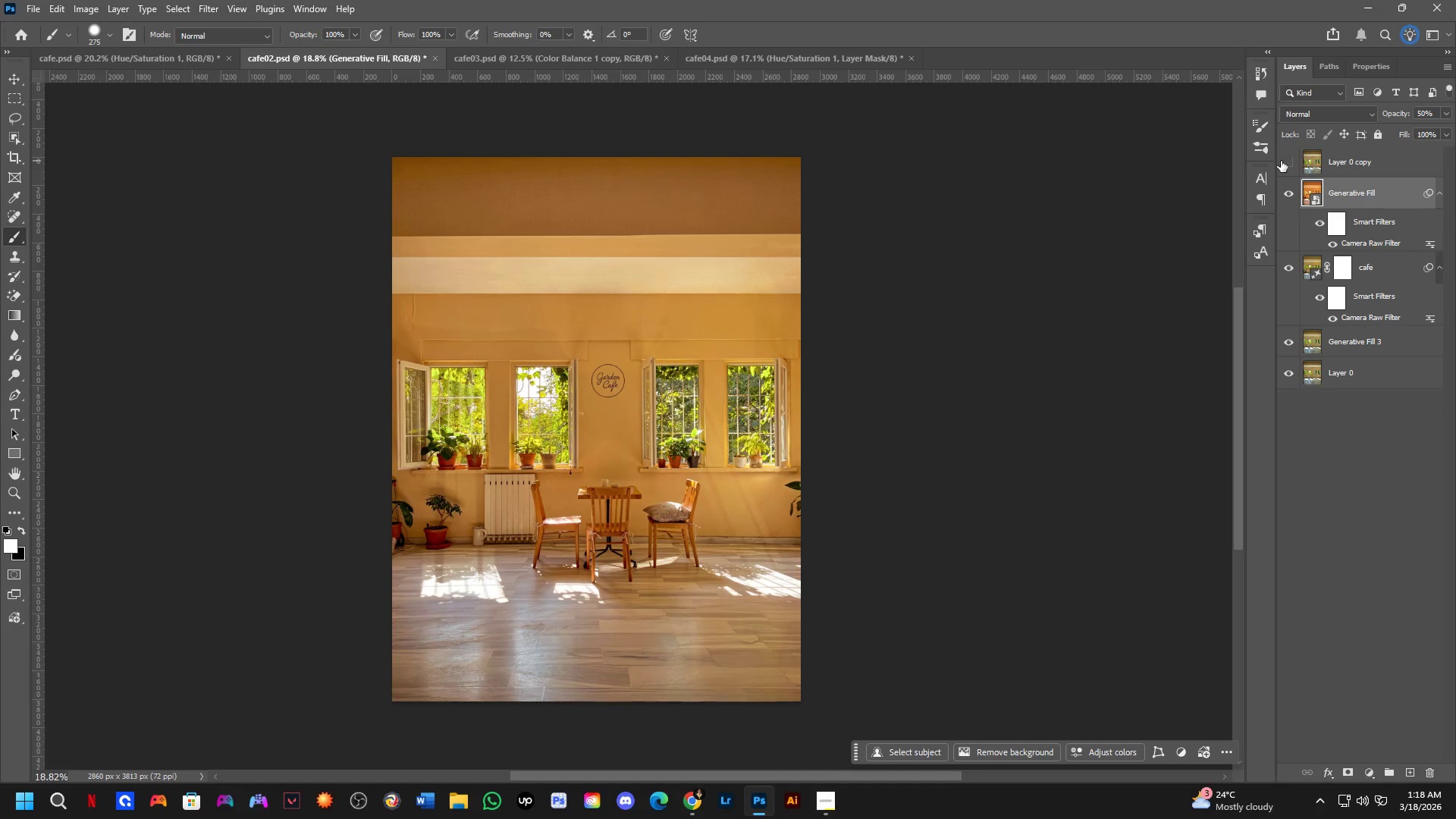 
key(Control+Tab)
 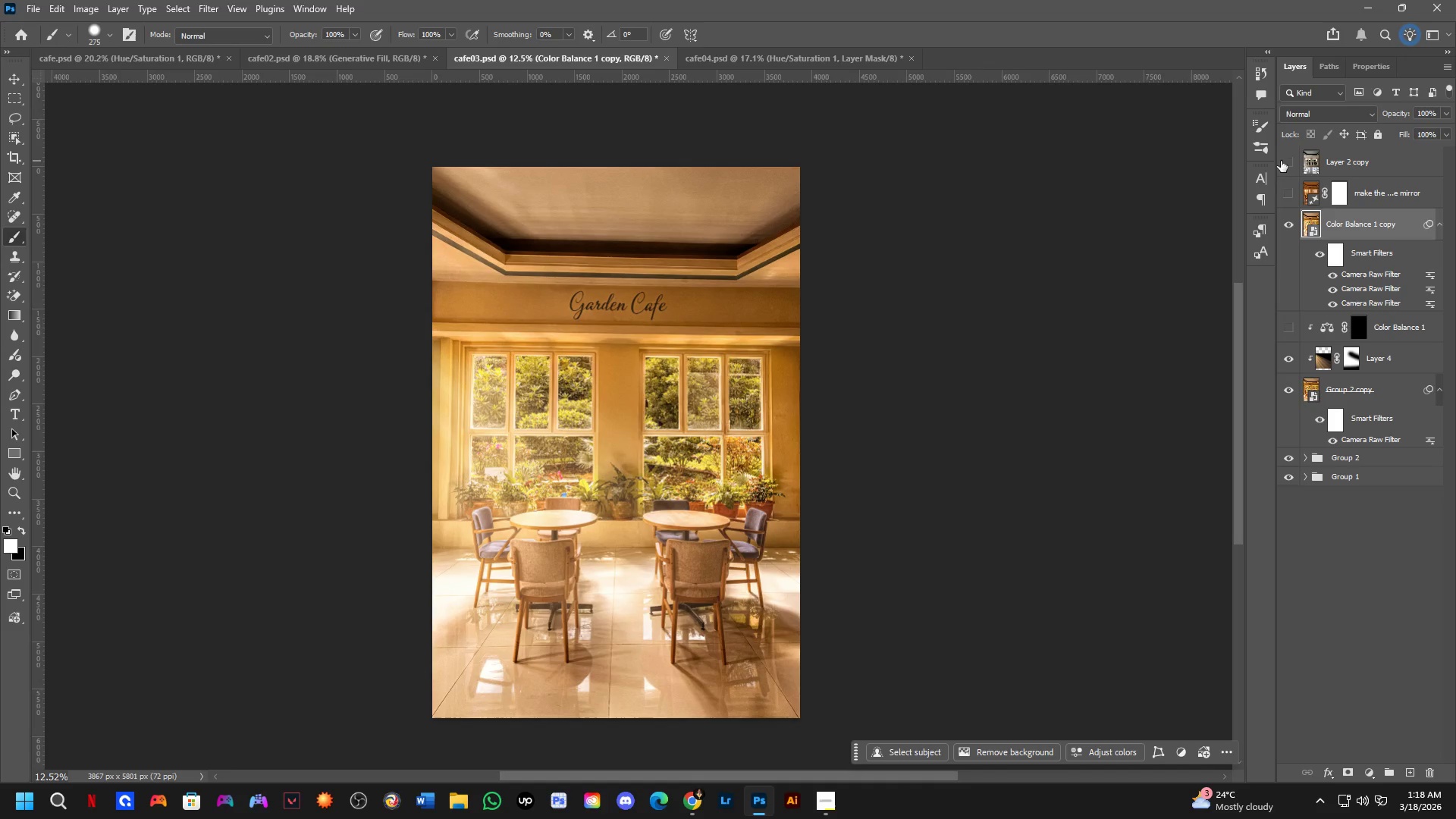 
left_click([1290, 190])
 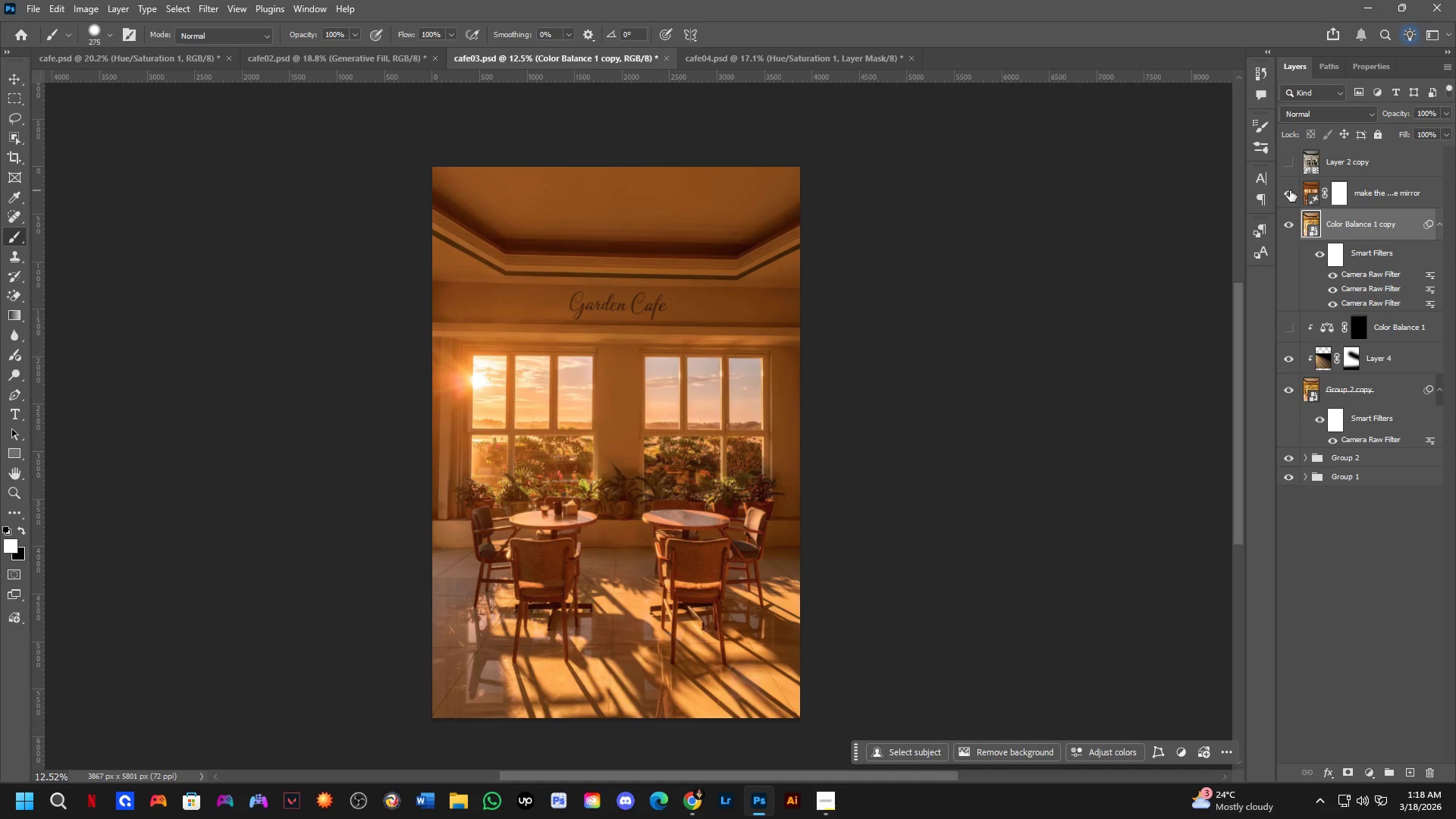 
left_click([1290, 190])
 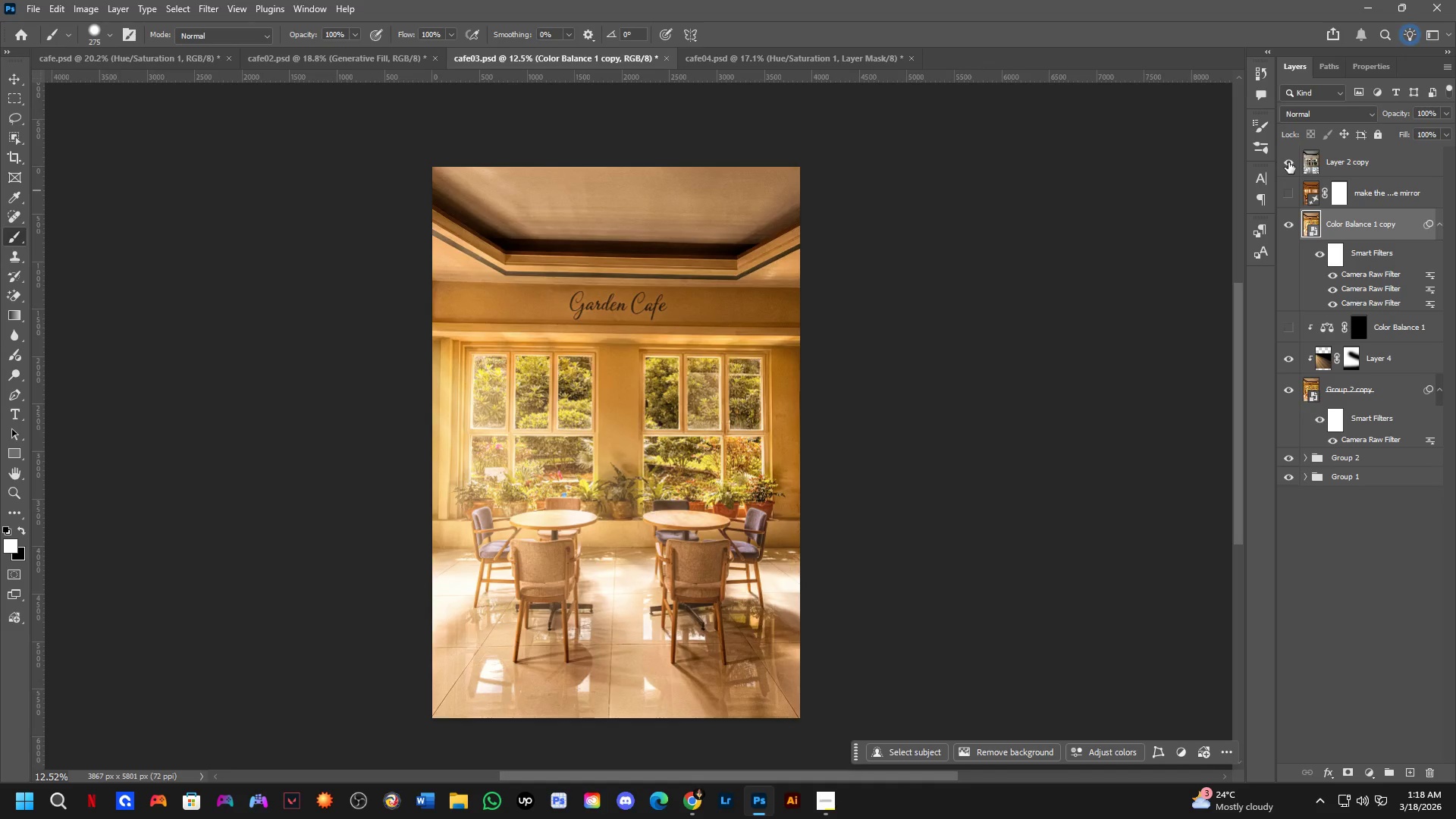 
double_click([1288, 162])
 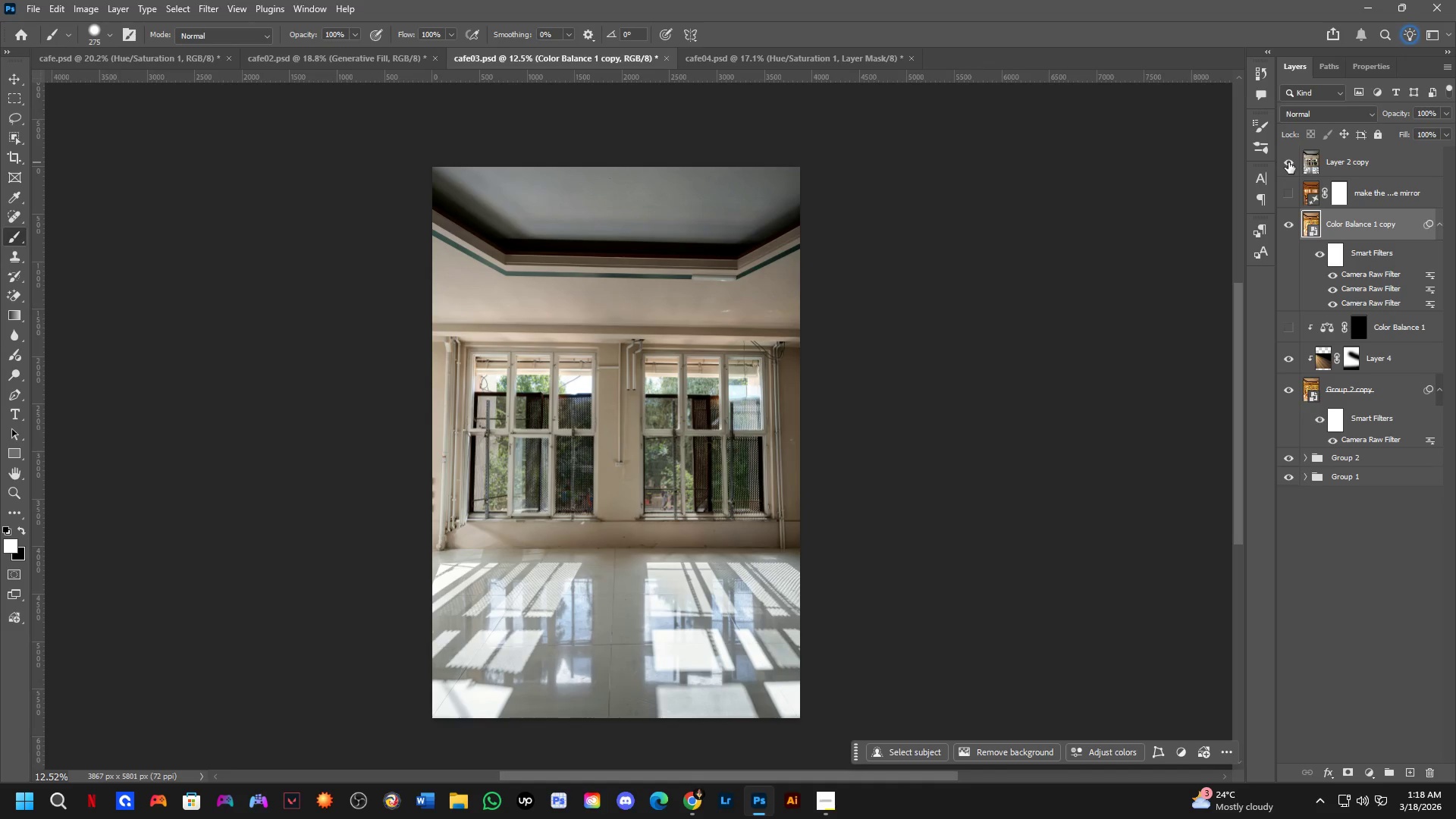 
left_click([1288, 162])
 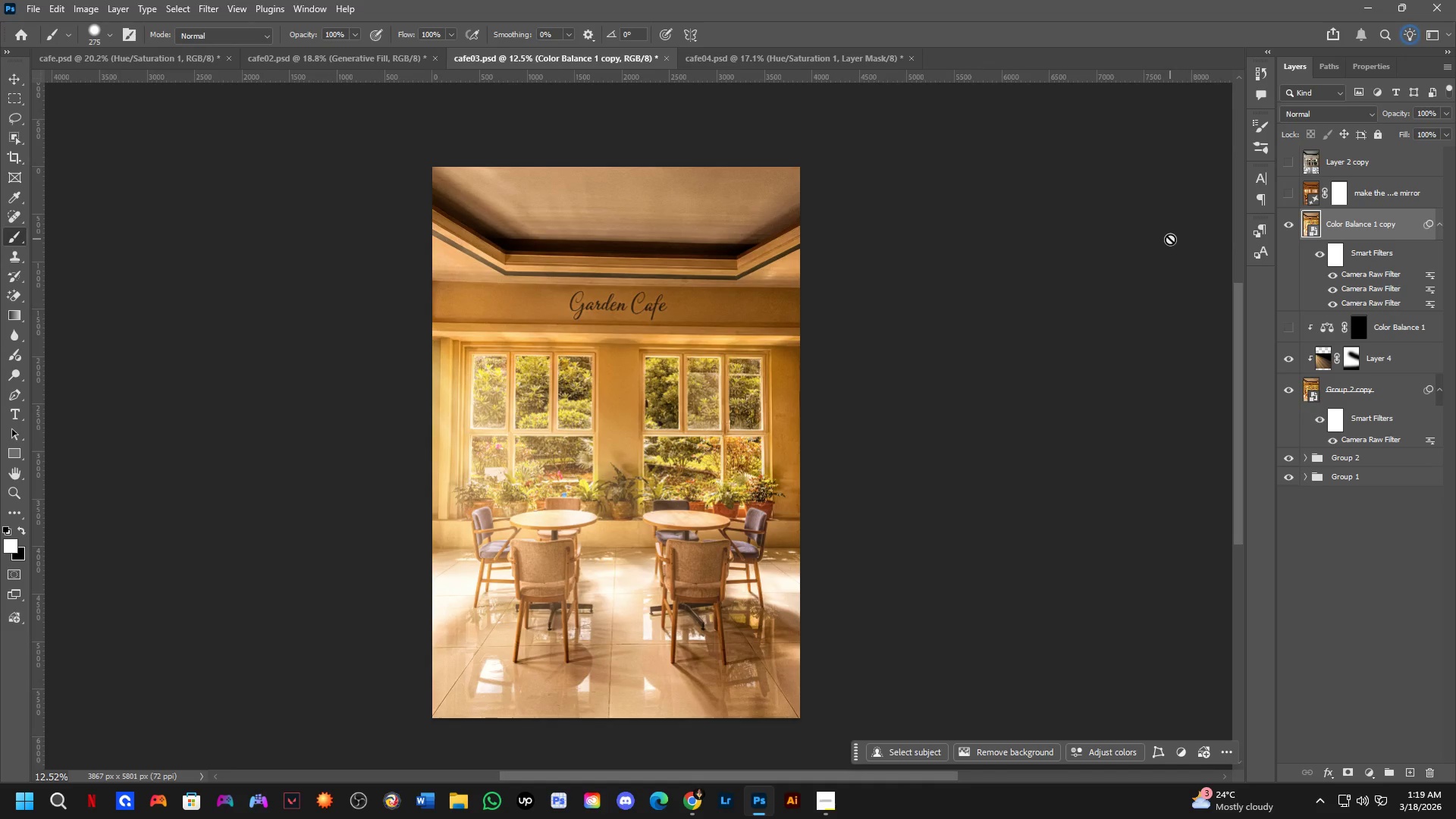 
wait(42.74)
 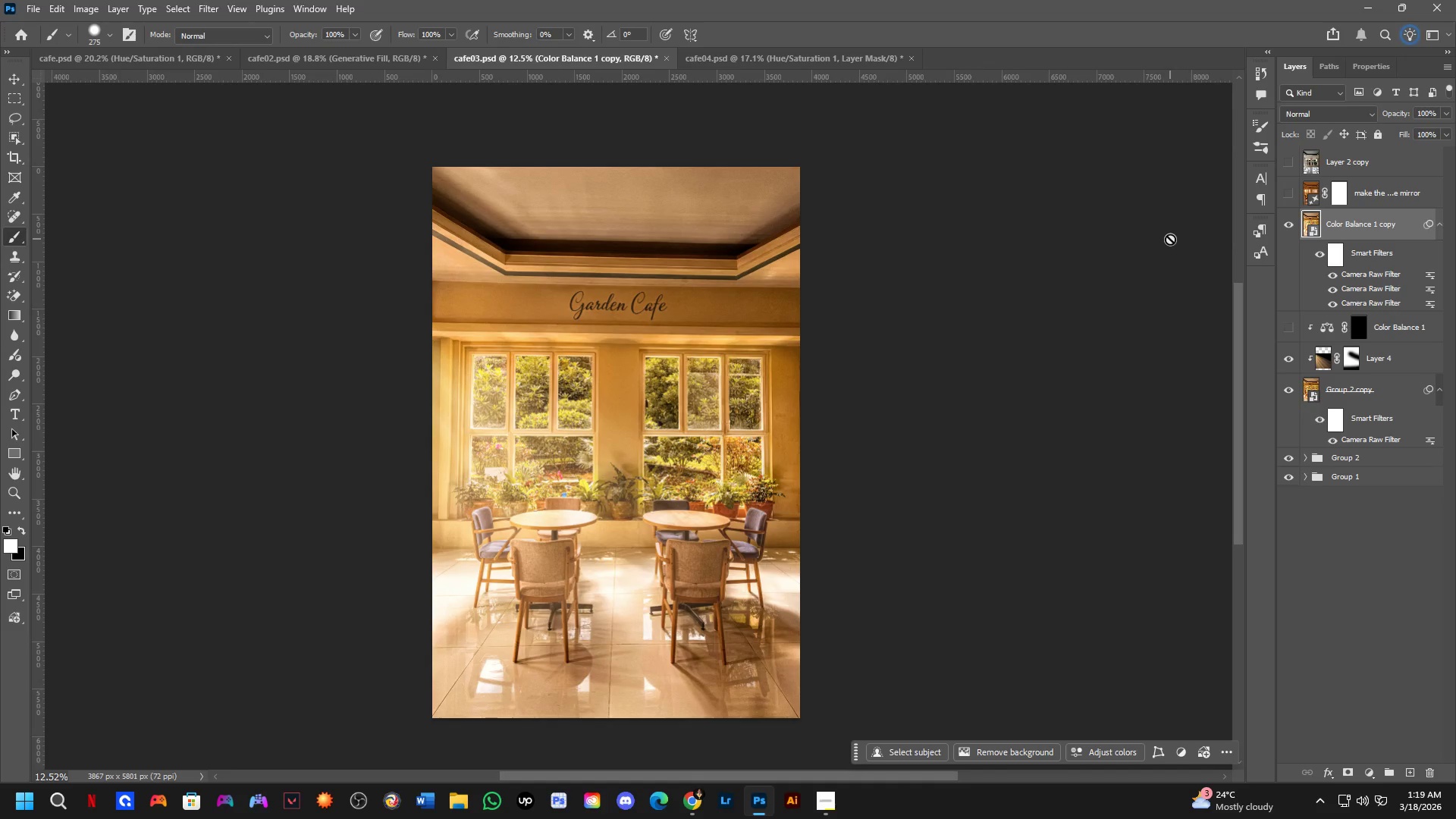 
key(Control+ControlLeft)
 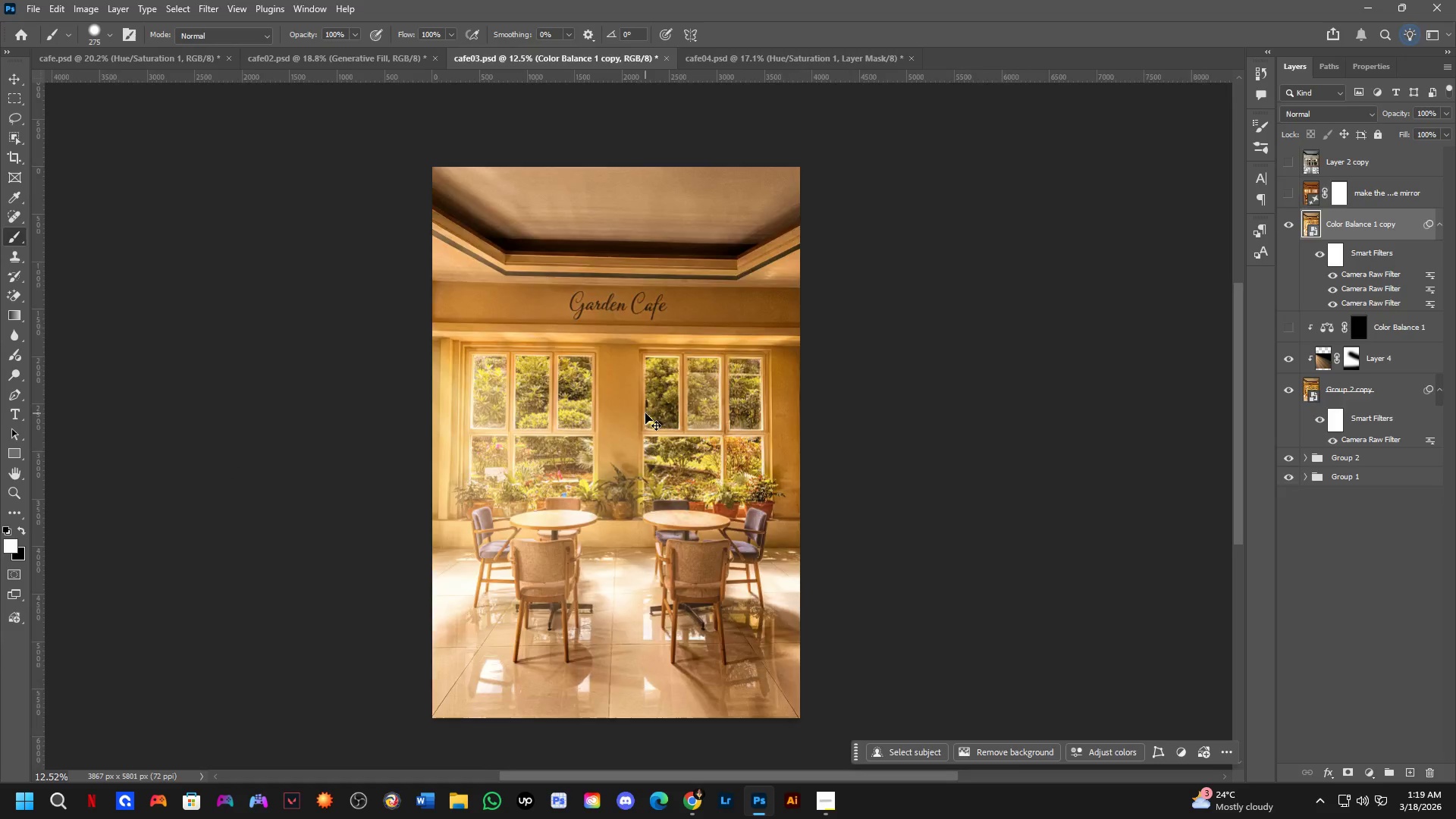 
key(Control+Tab)
 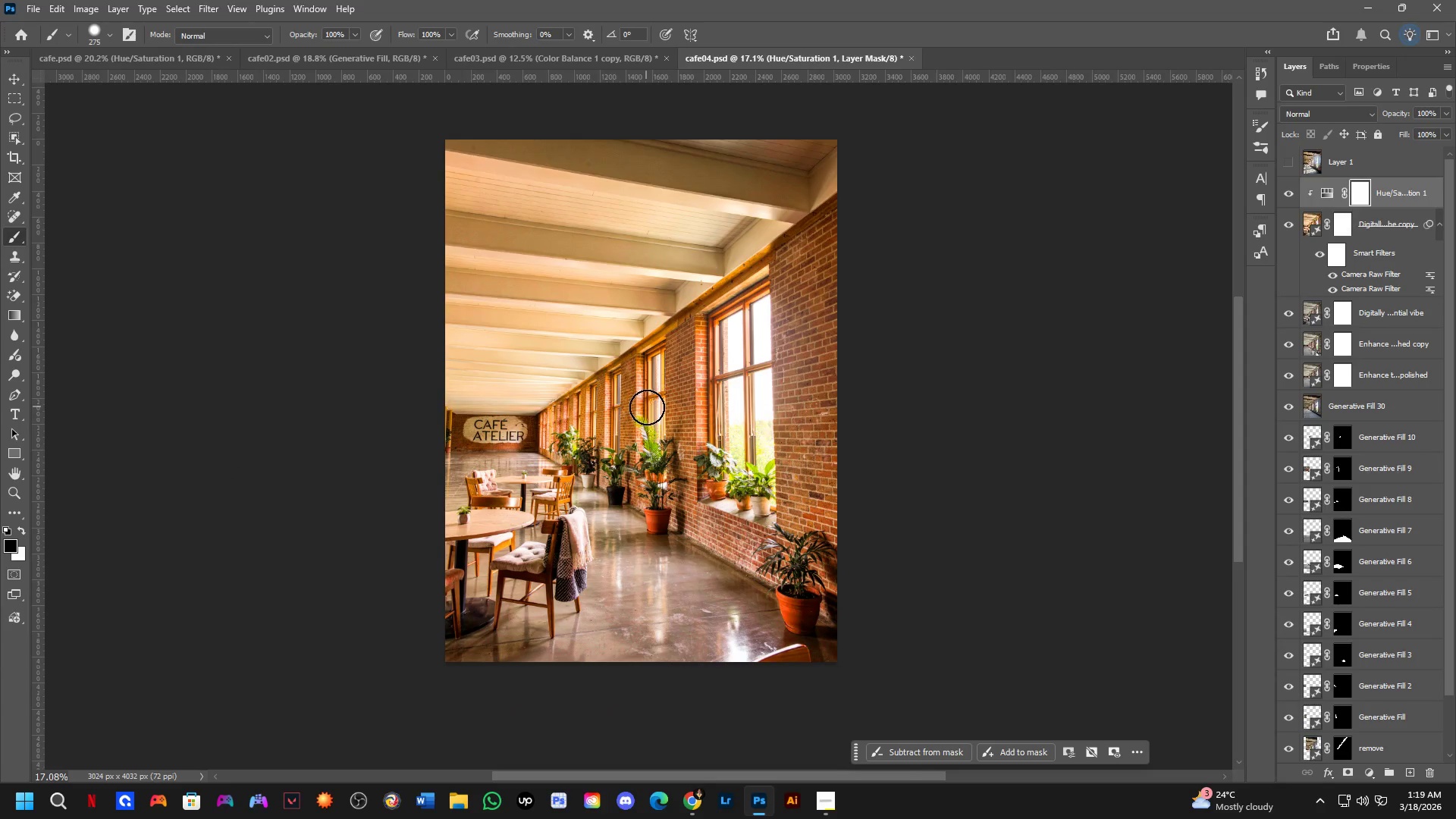 
hold_key(key=Space, duration=0.55)
 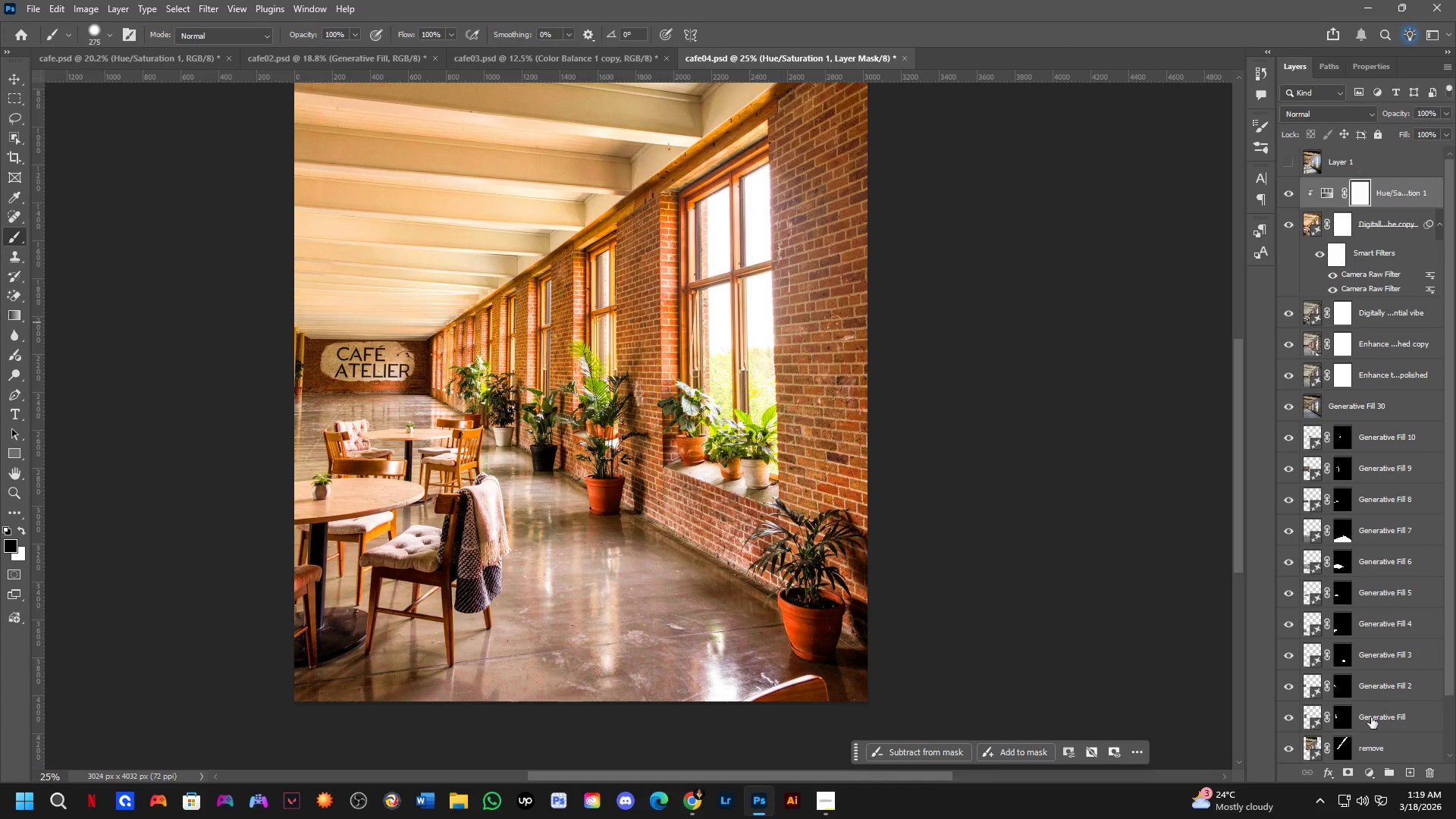 
left_click_drag(start_coordinate=[655, 495], to_coordinate=[605, 427])
 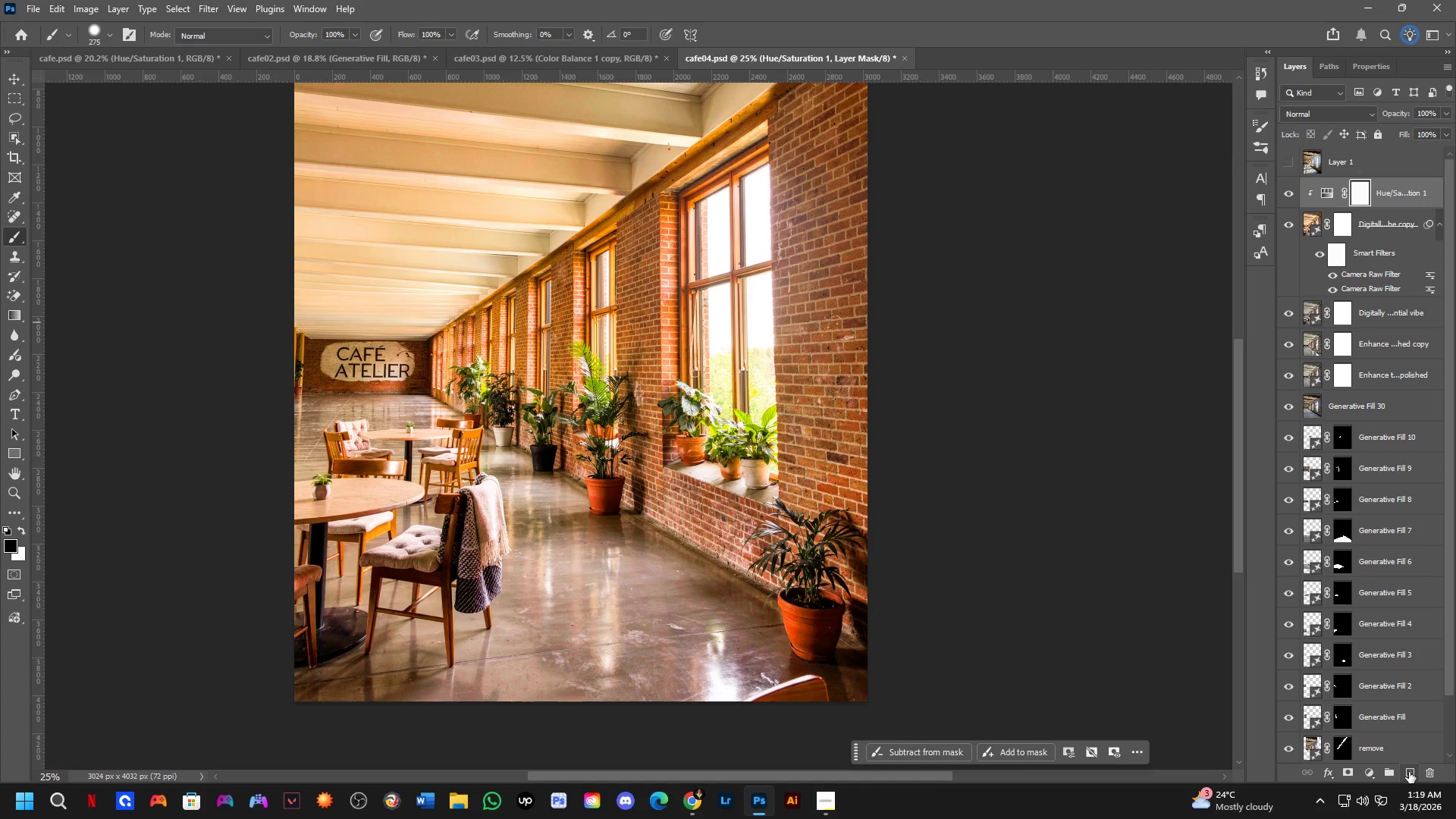 
scroll: coordinate [663, 428], scroll_direction: up, amount: 4.0
 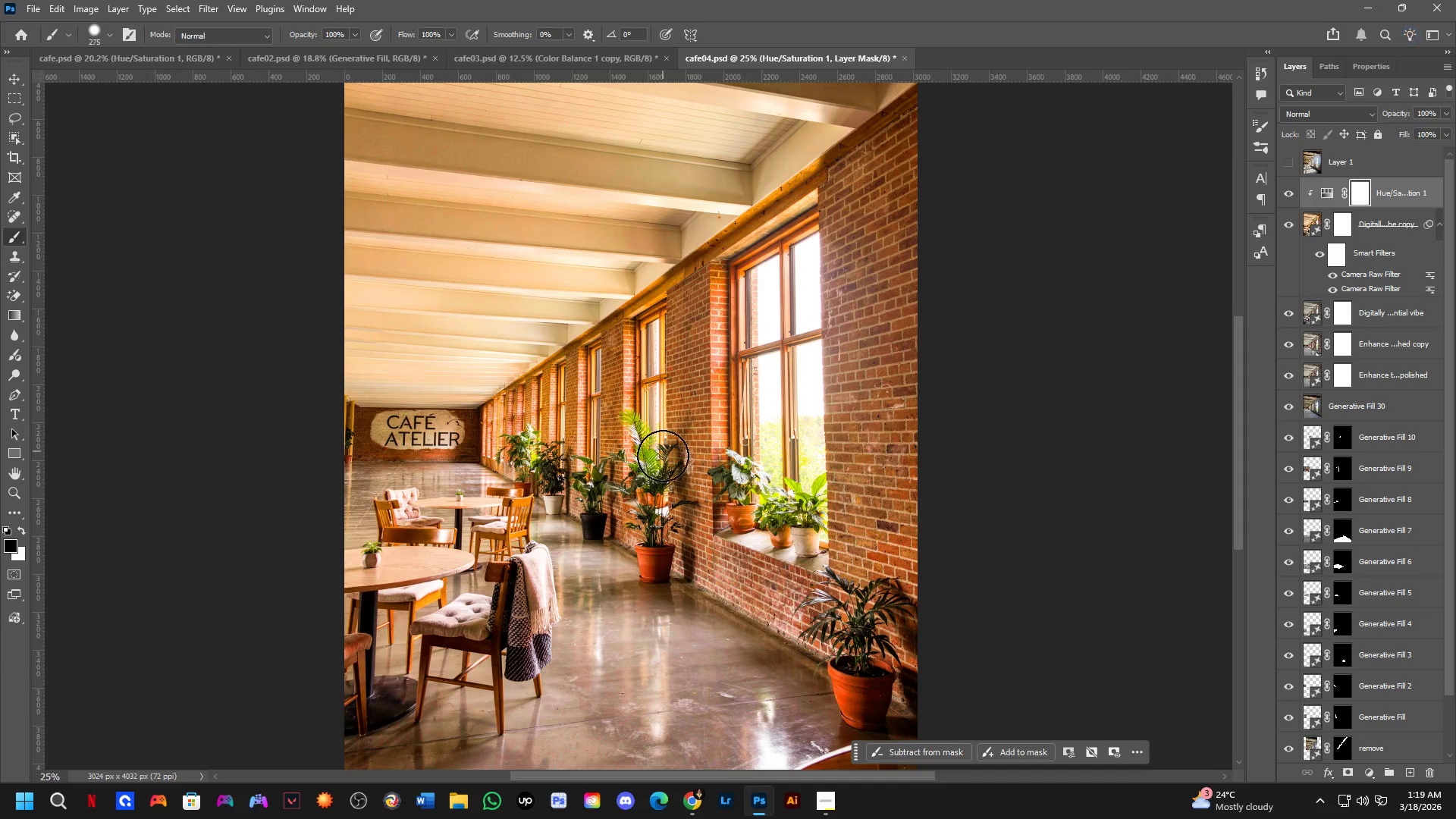 
key(Alt+Tab)